 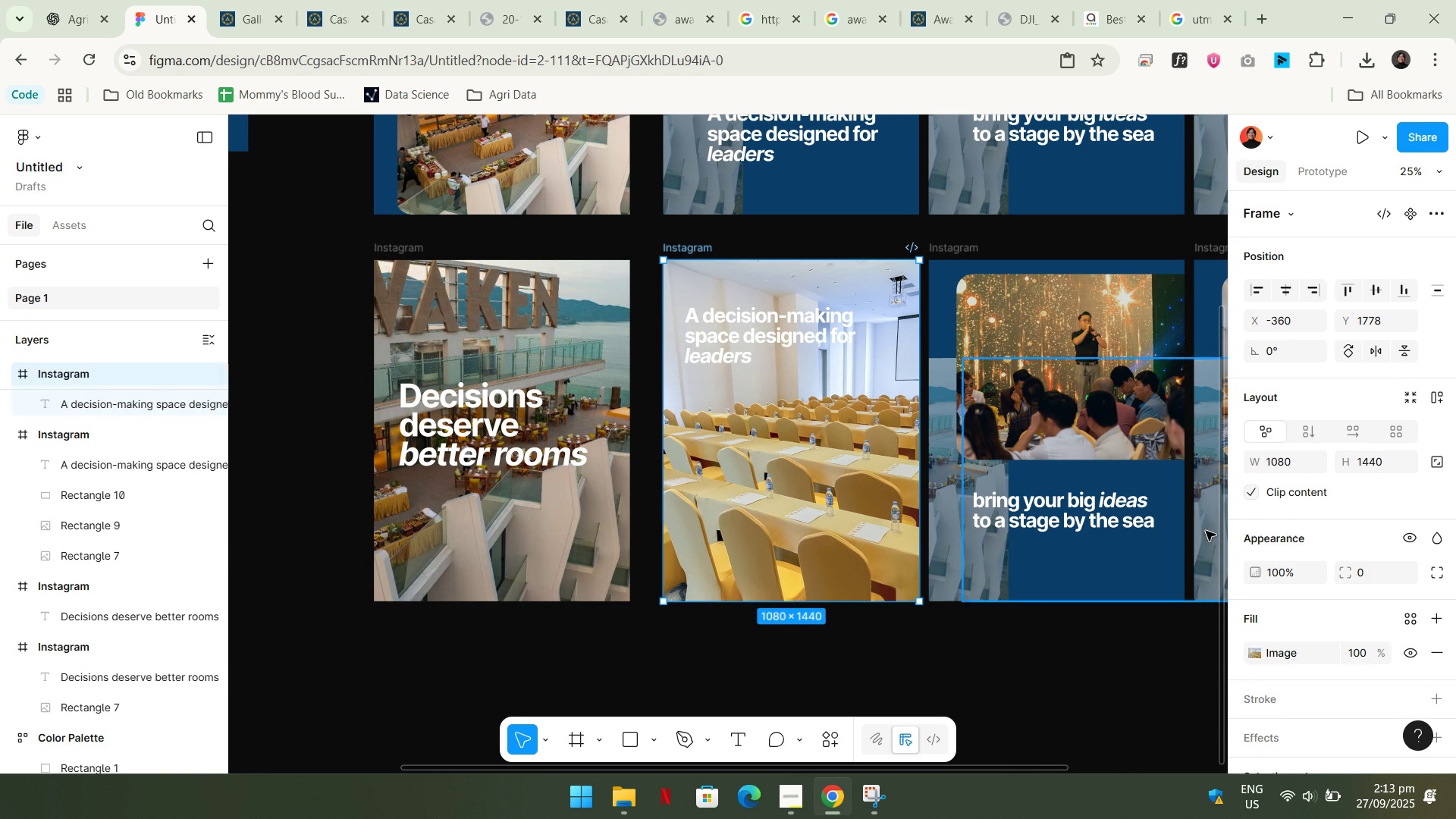 
left_click([1275, 654])
 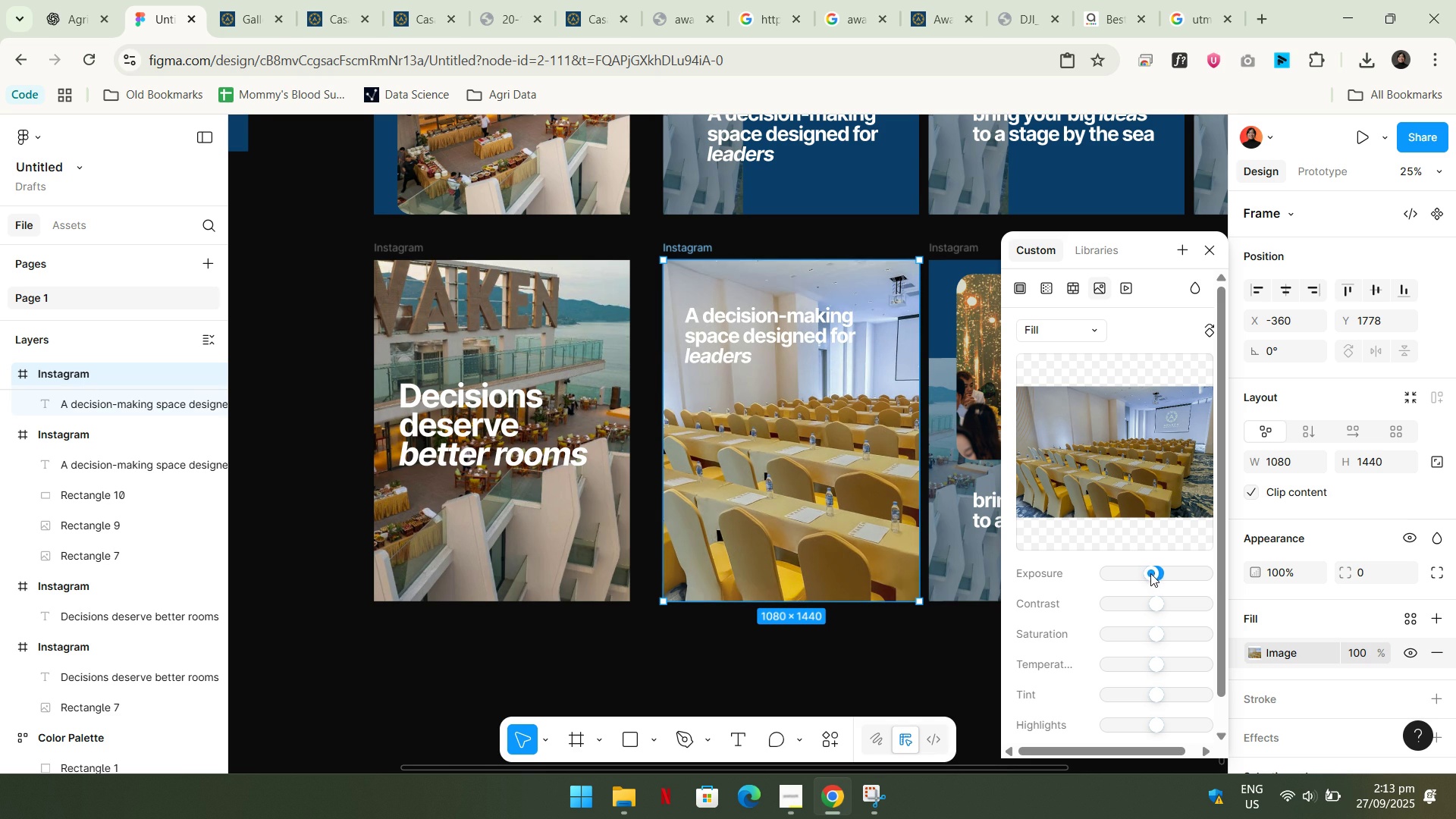 
left_click([902, 668])
 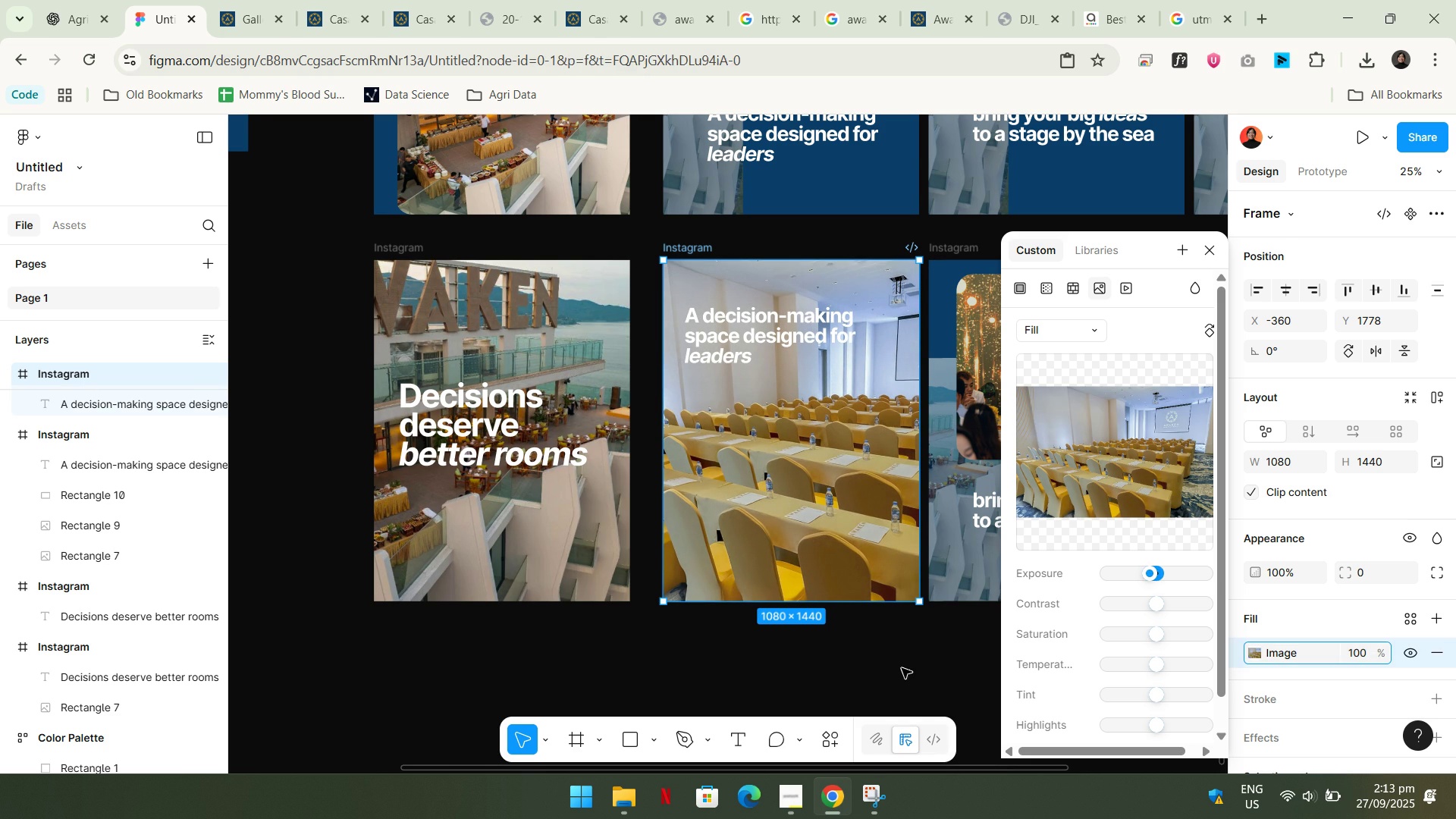 
left_click([902, 668])
 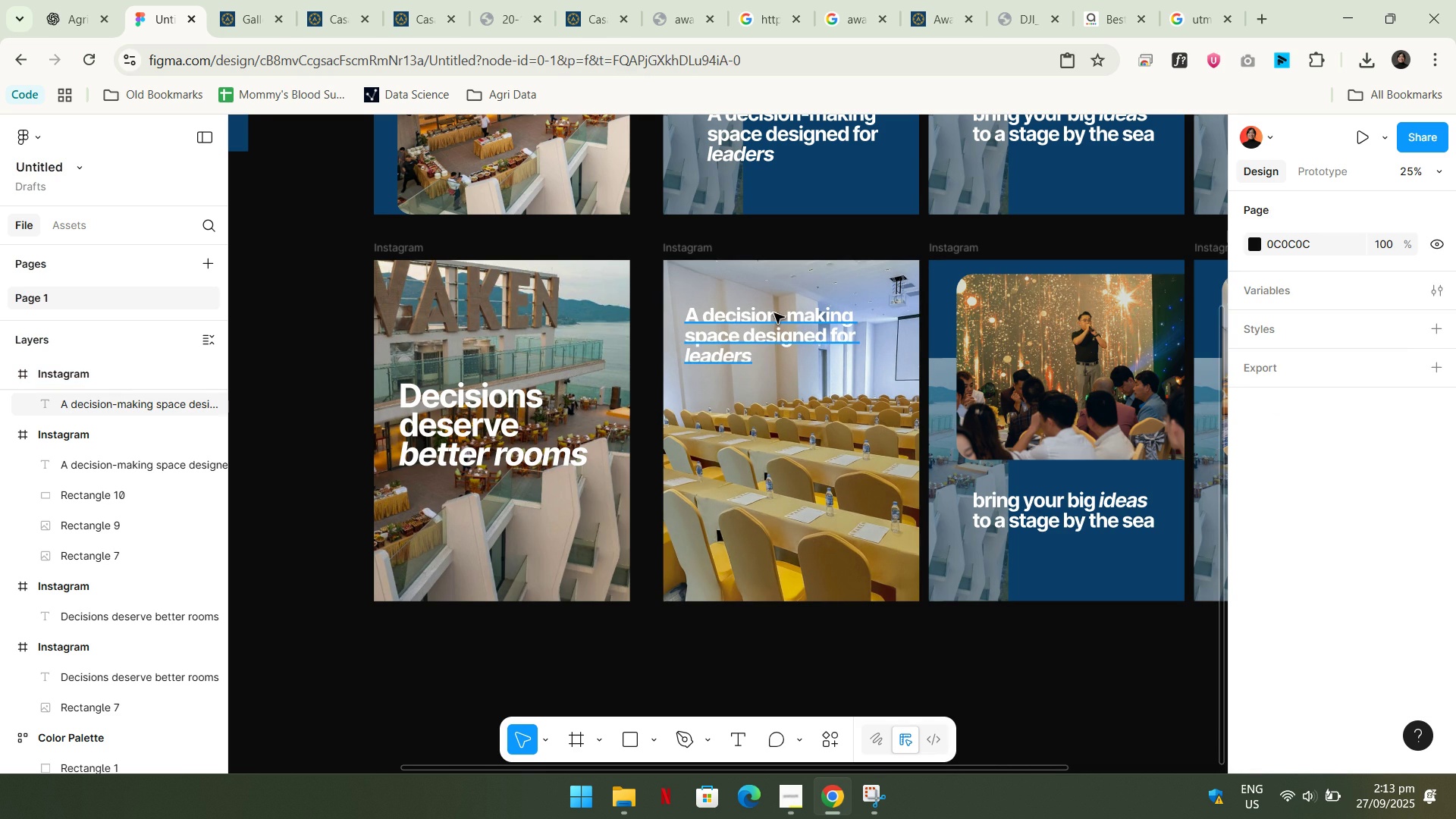 
left_click([774, 313])
 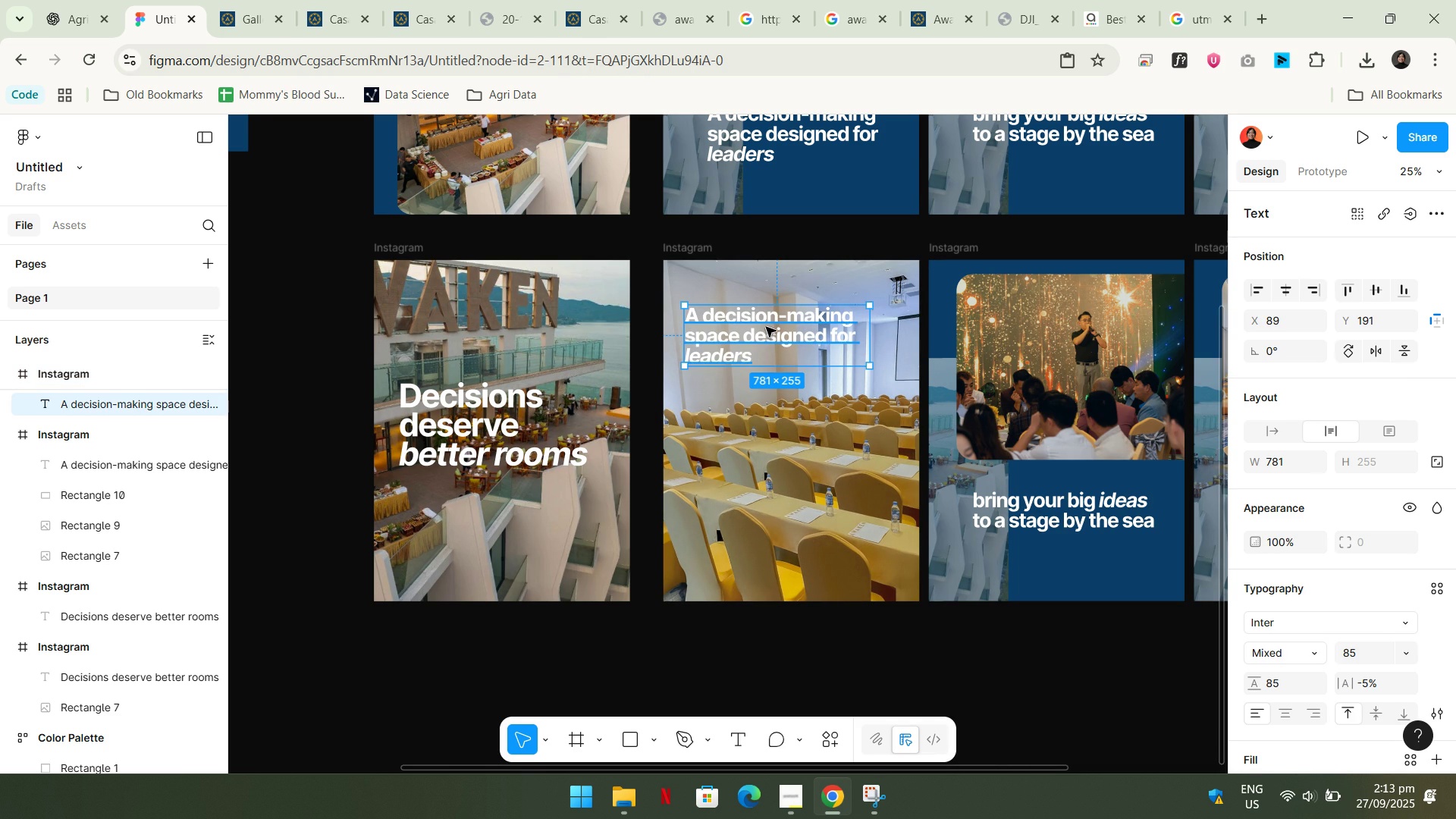 
double_click([766, 327])
 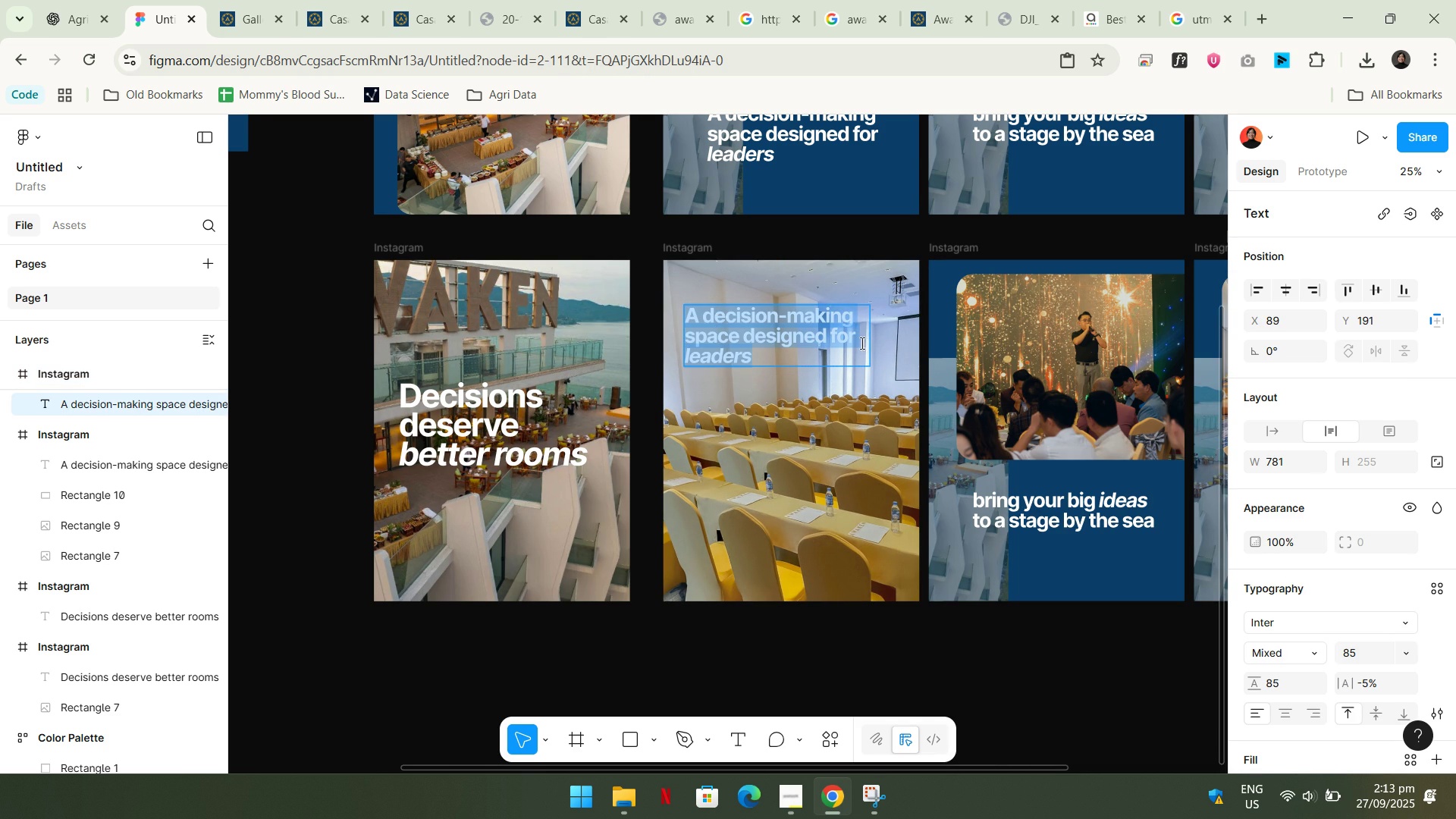 
left_click([885, 343])